 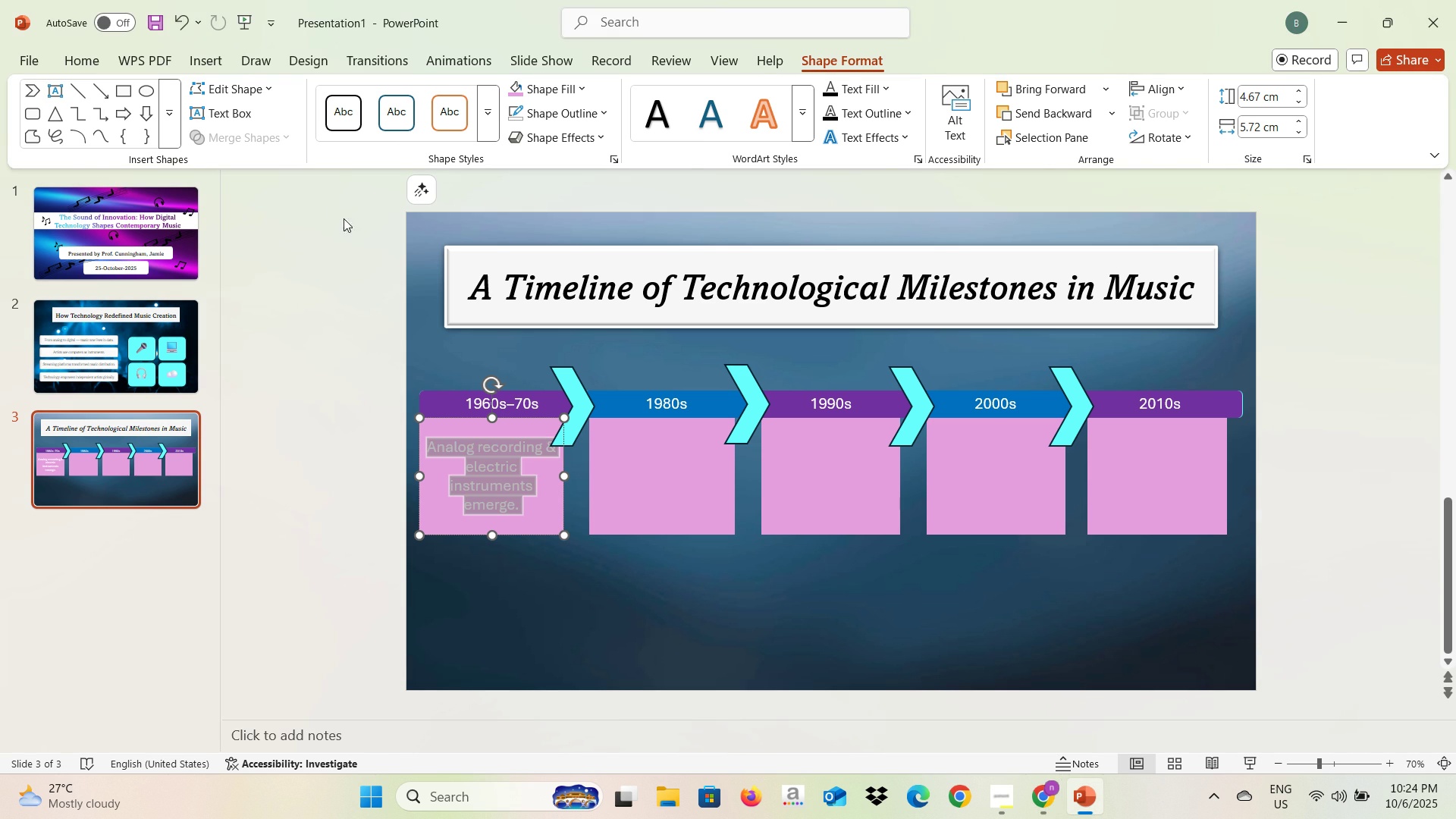 
left_click([102, 57])
 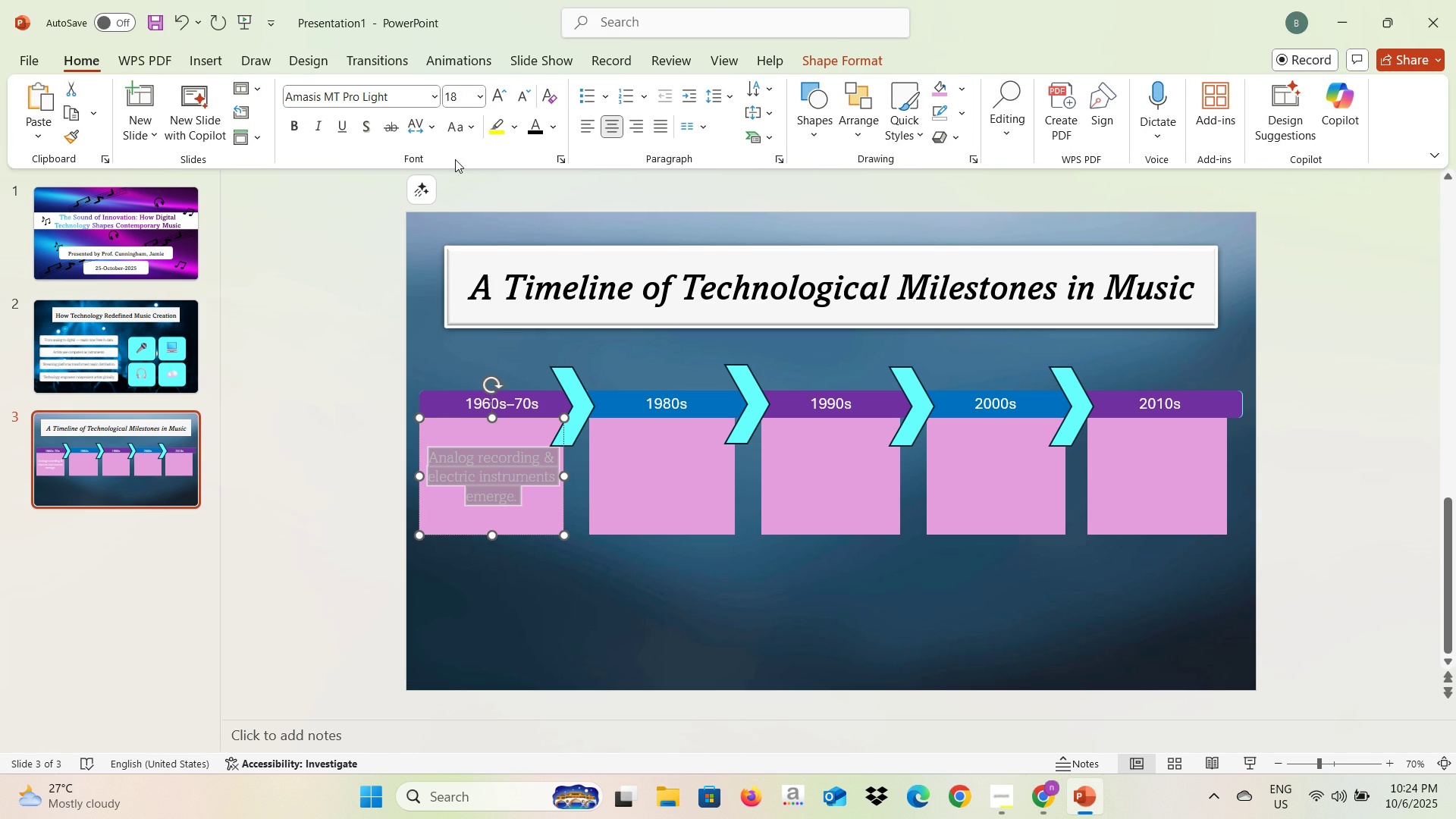 
left_click([483, 99])
 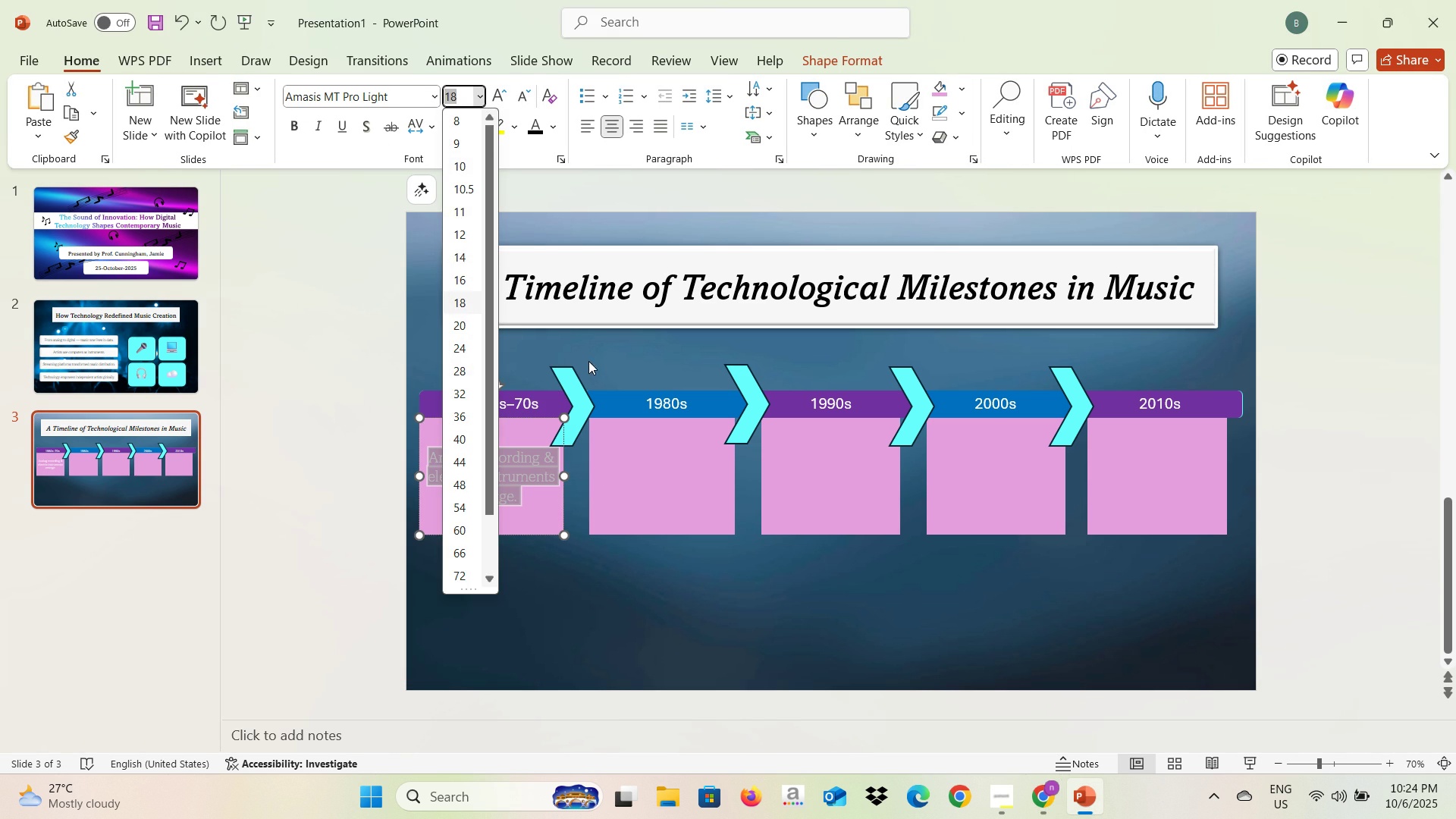 
left_click([588, 361])
 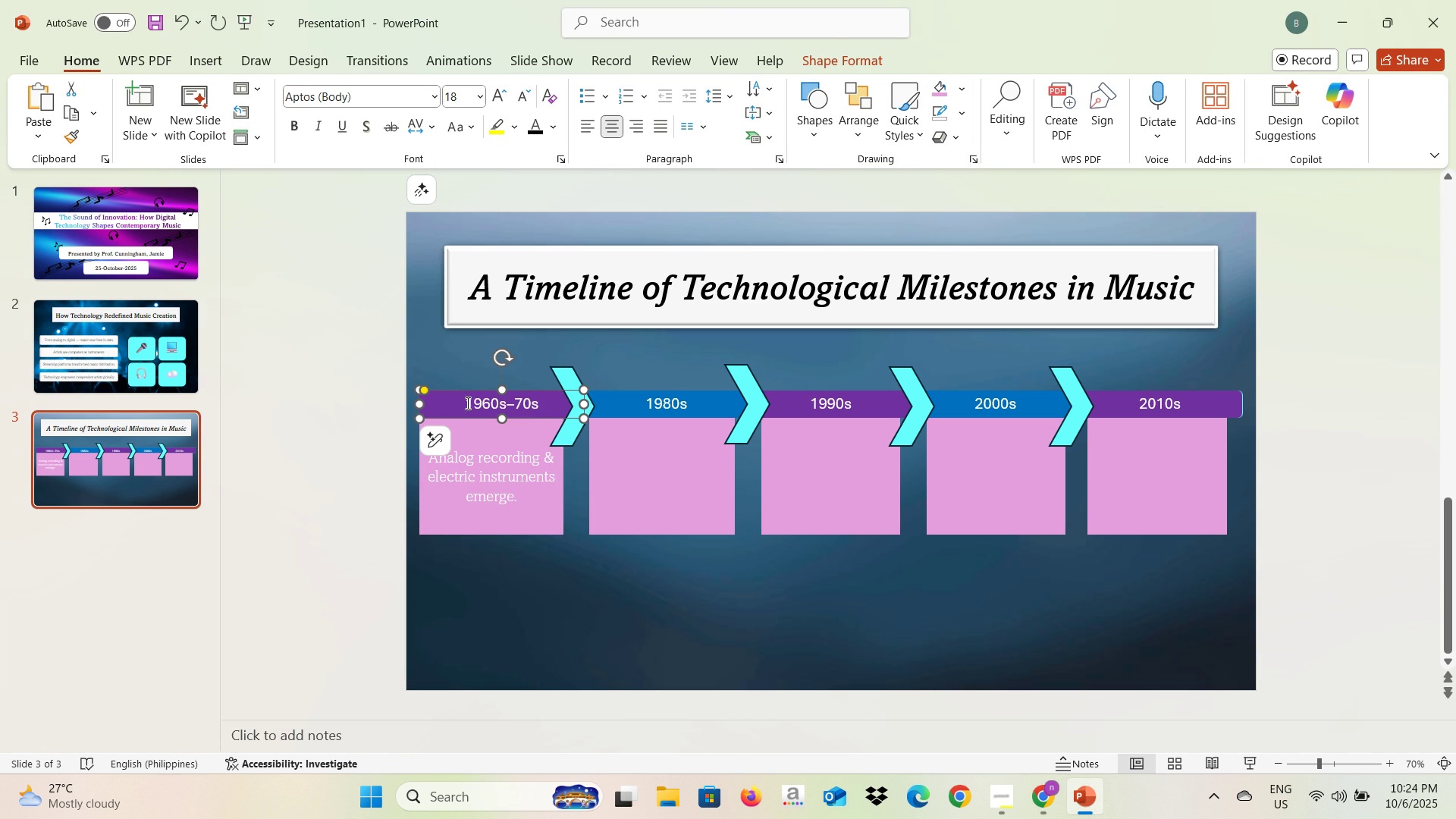 
double_click([473, 400])